 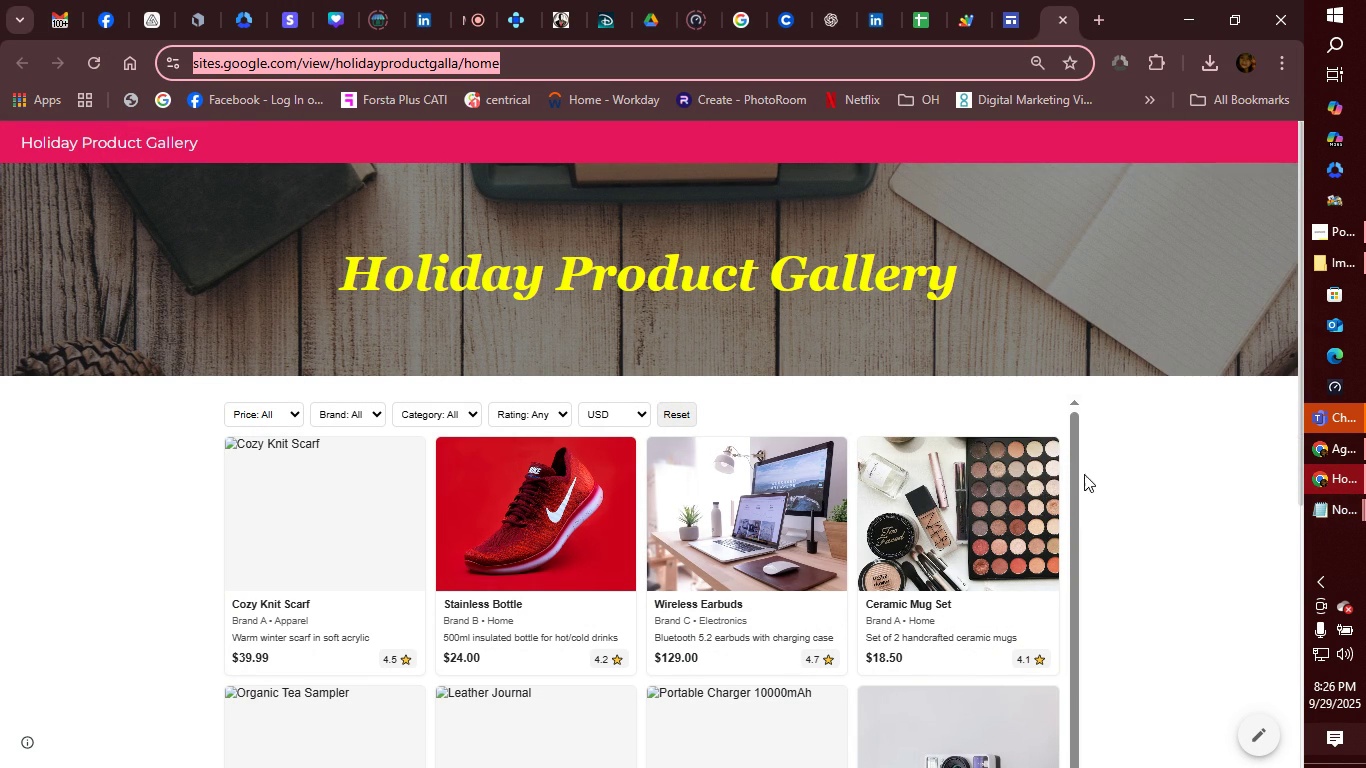 
left_click([531, 66])
 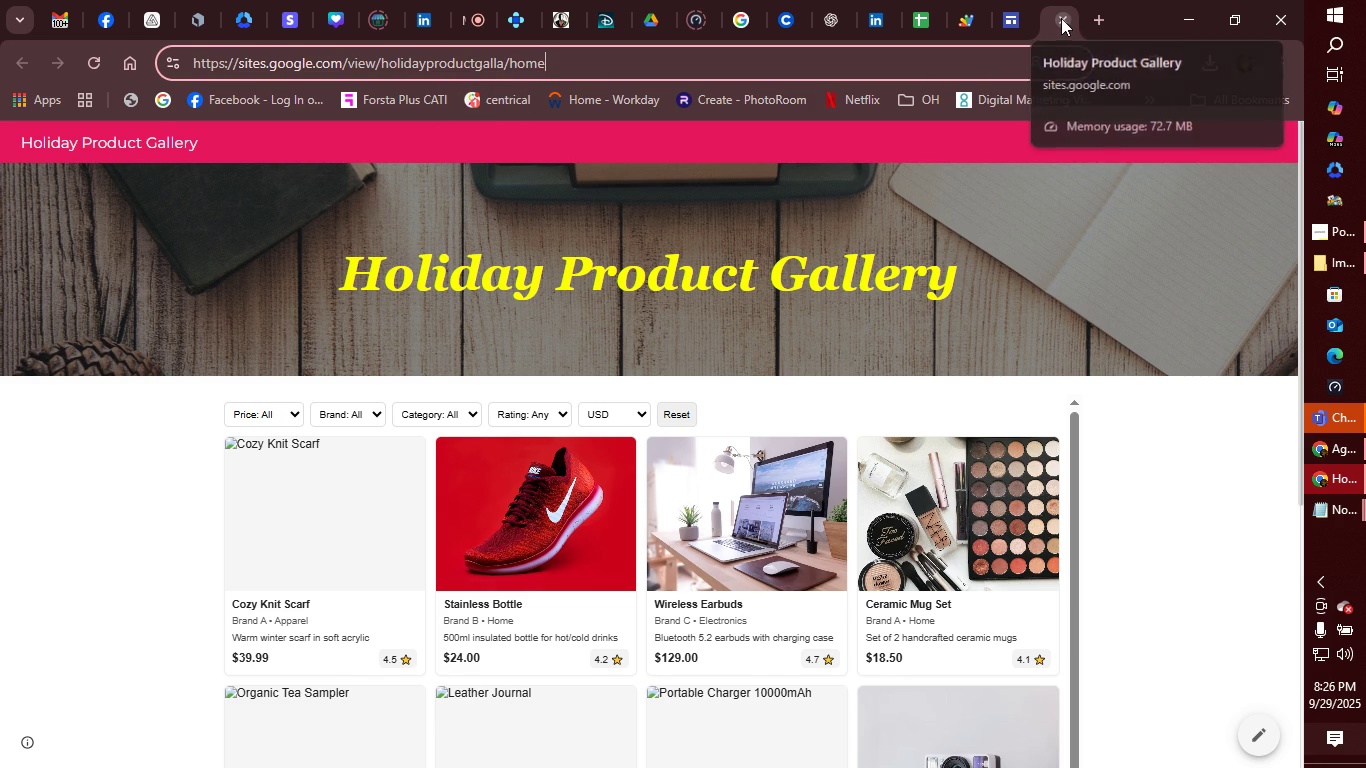 
left_click([1061, 18])
 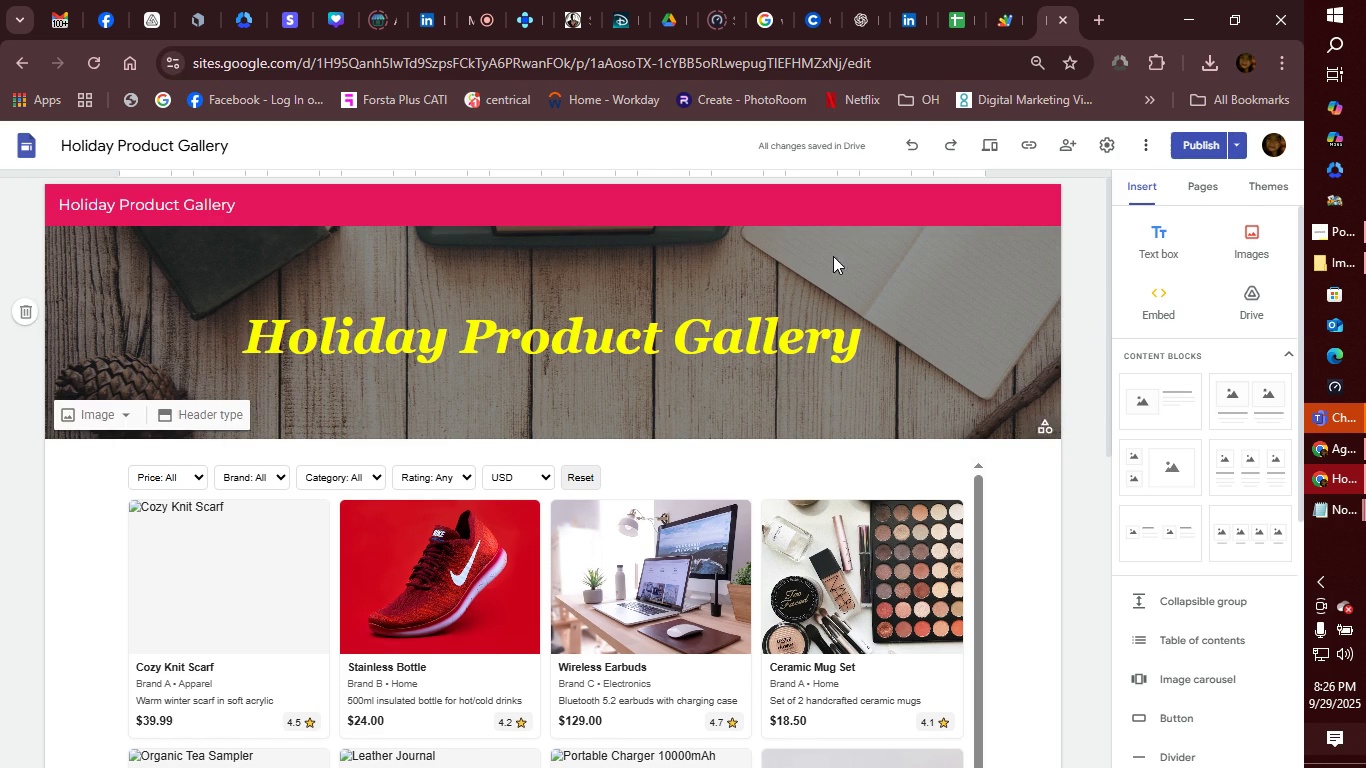 
mouse_move([958, 24])
 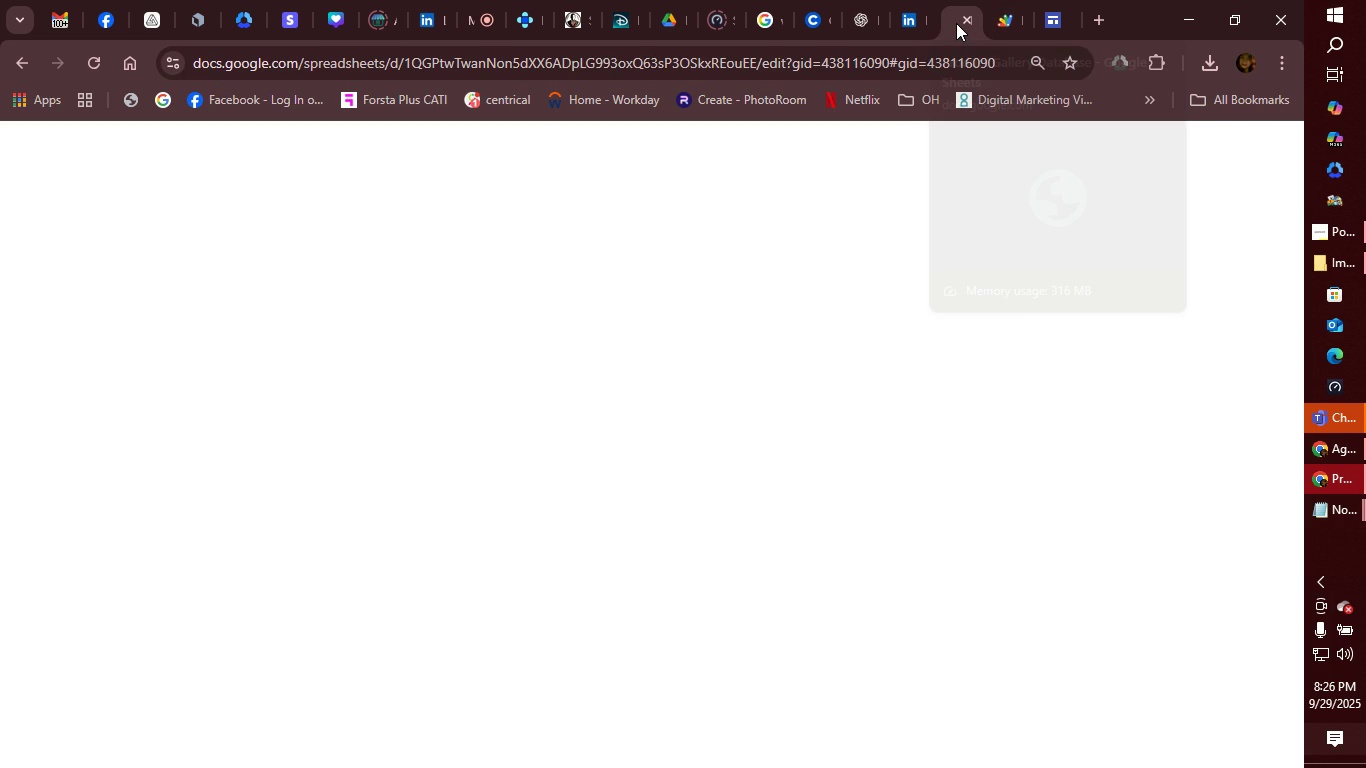 
left_click([956, 23])
 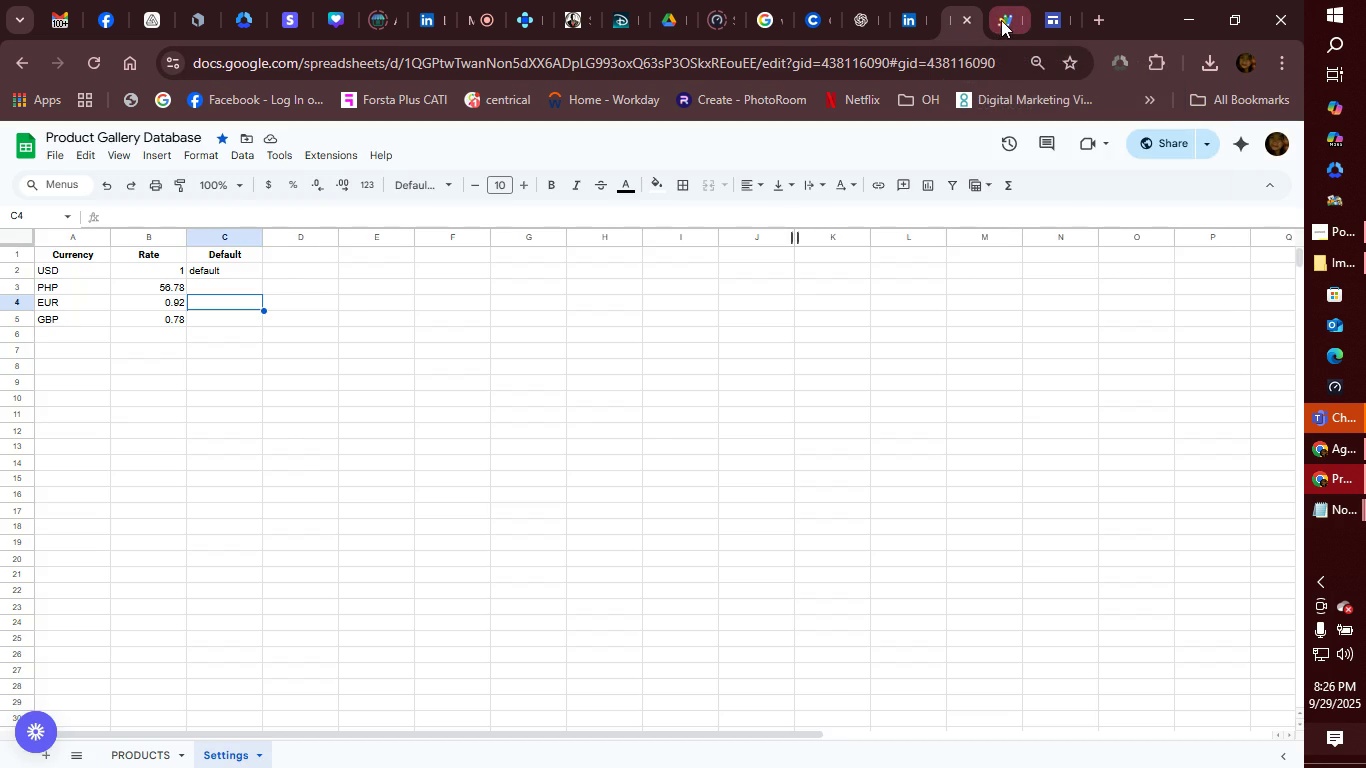 
left_click([1001, 20])
 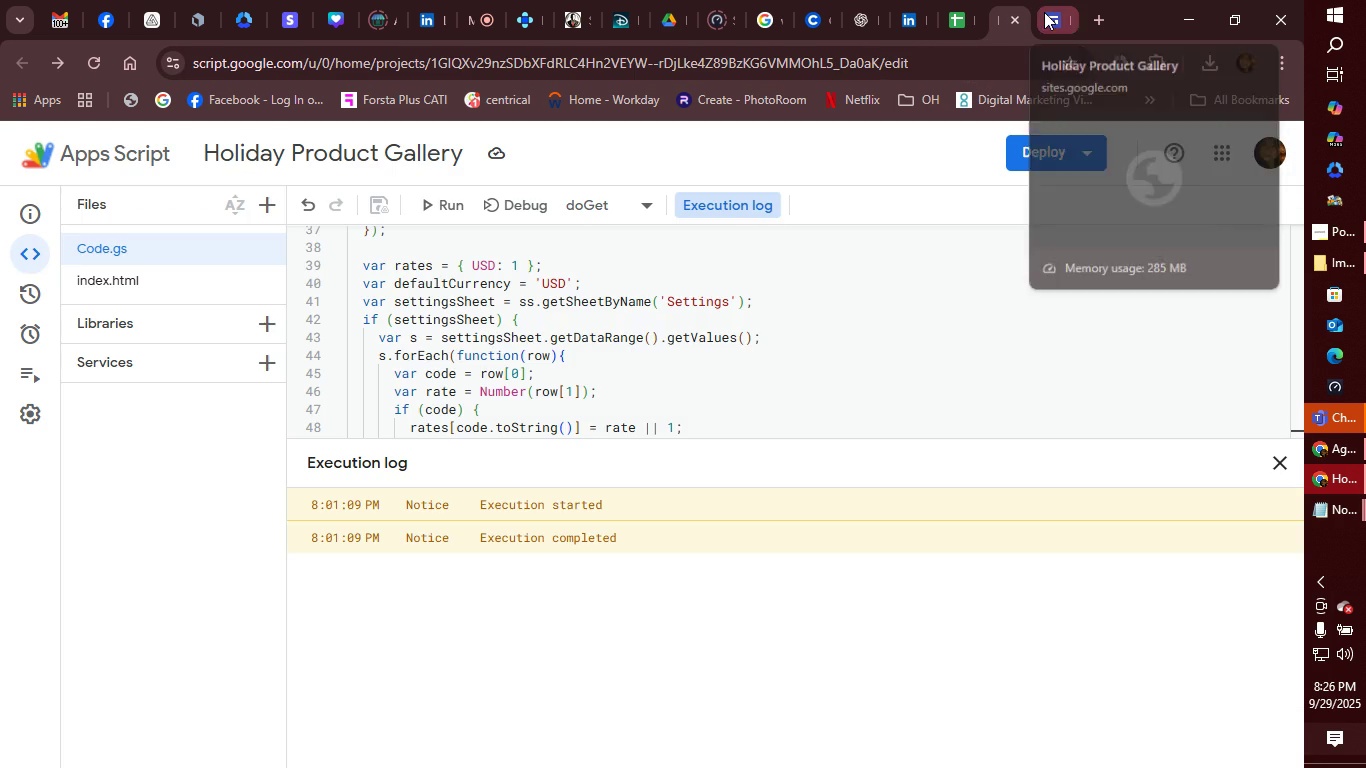 
left_click([1044, 12])
 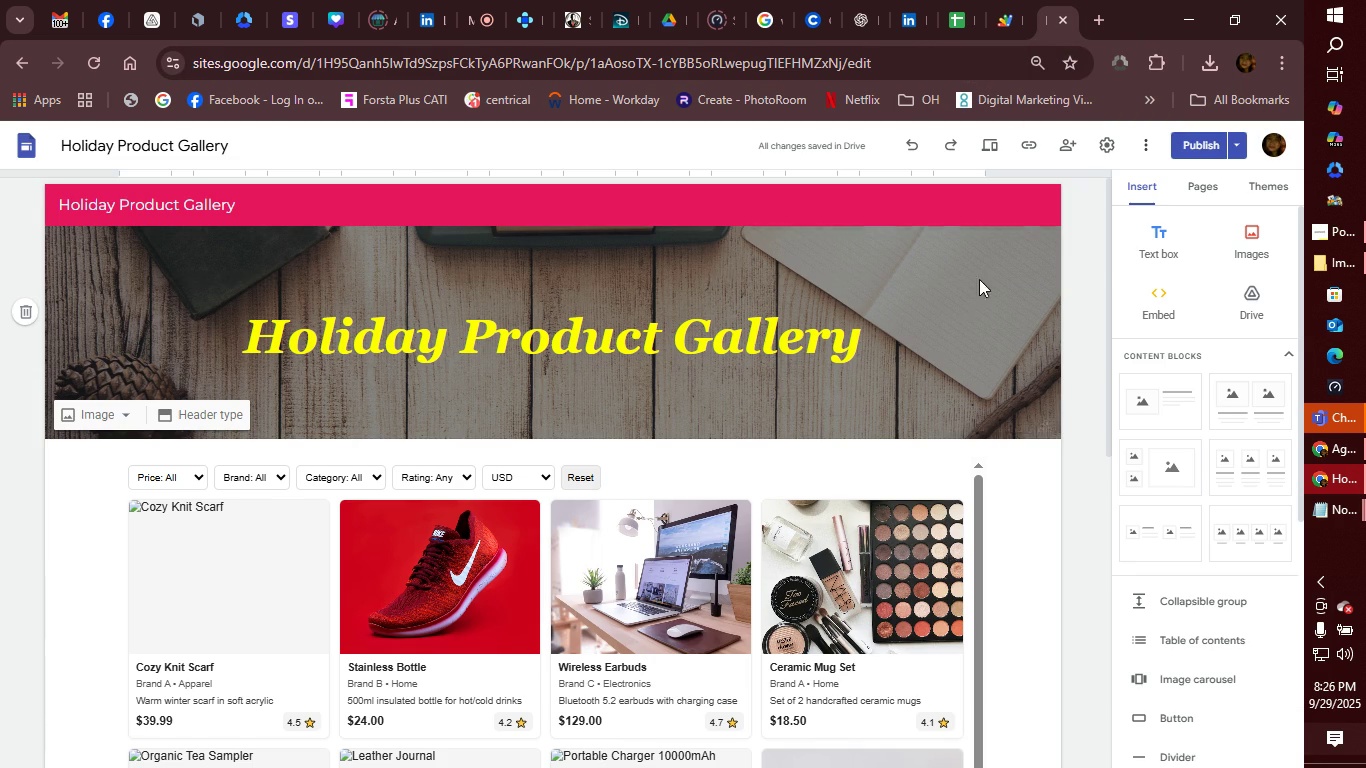 
mouse_move([997, 296])
 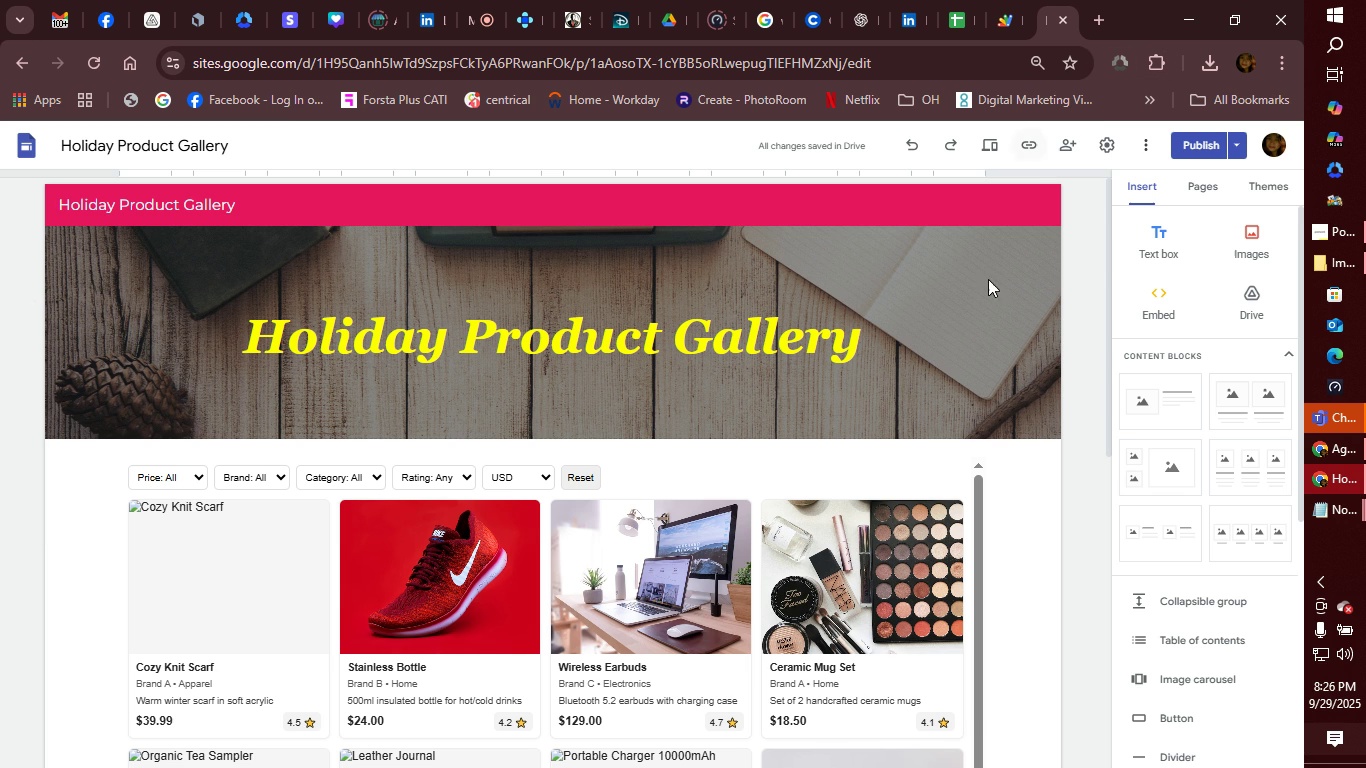 
wait(5.07)
 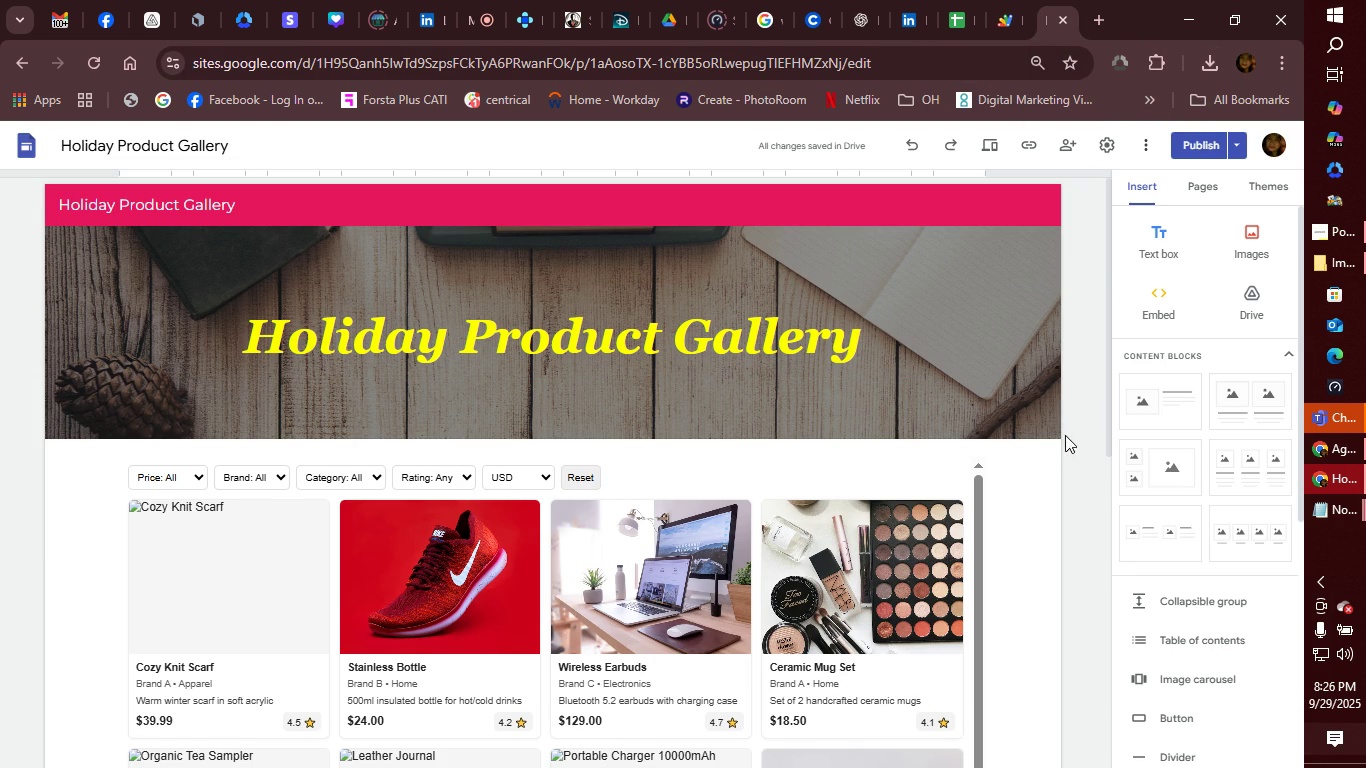 
left_click([1233, 142])
 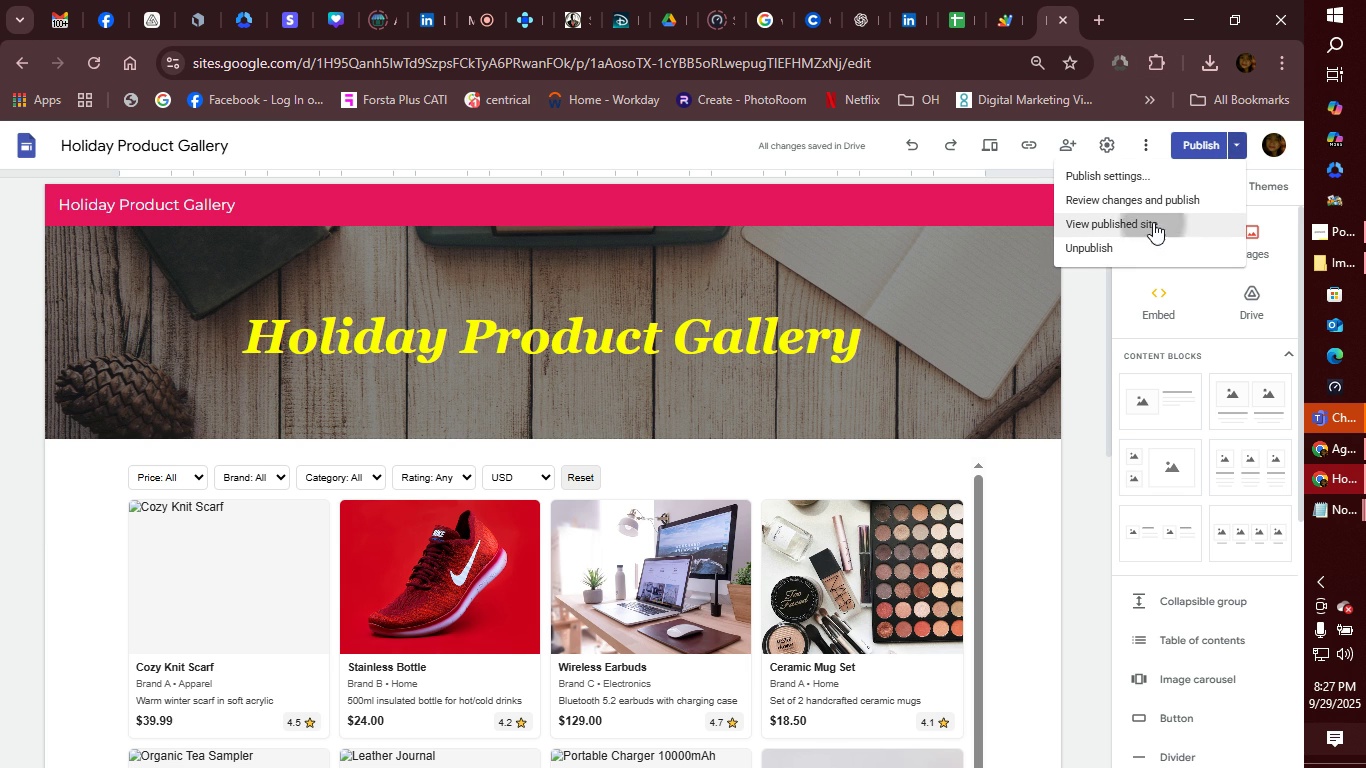 
left_click([1153, 222])
 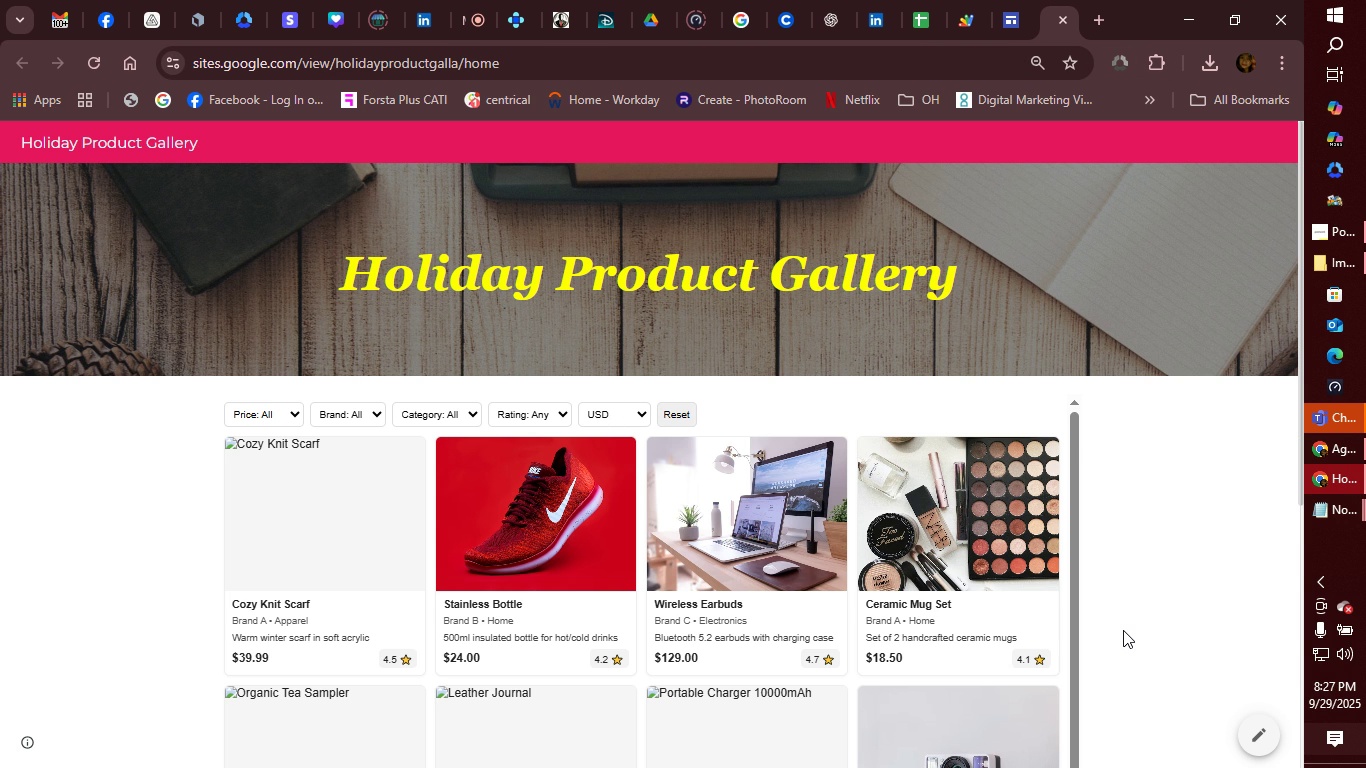 
wait(18.13)
 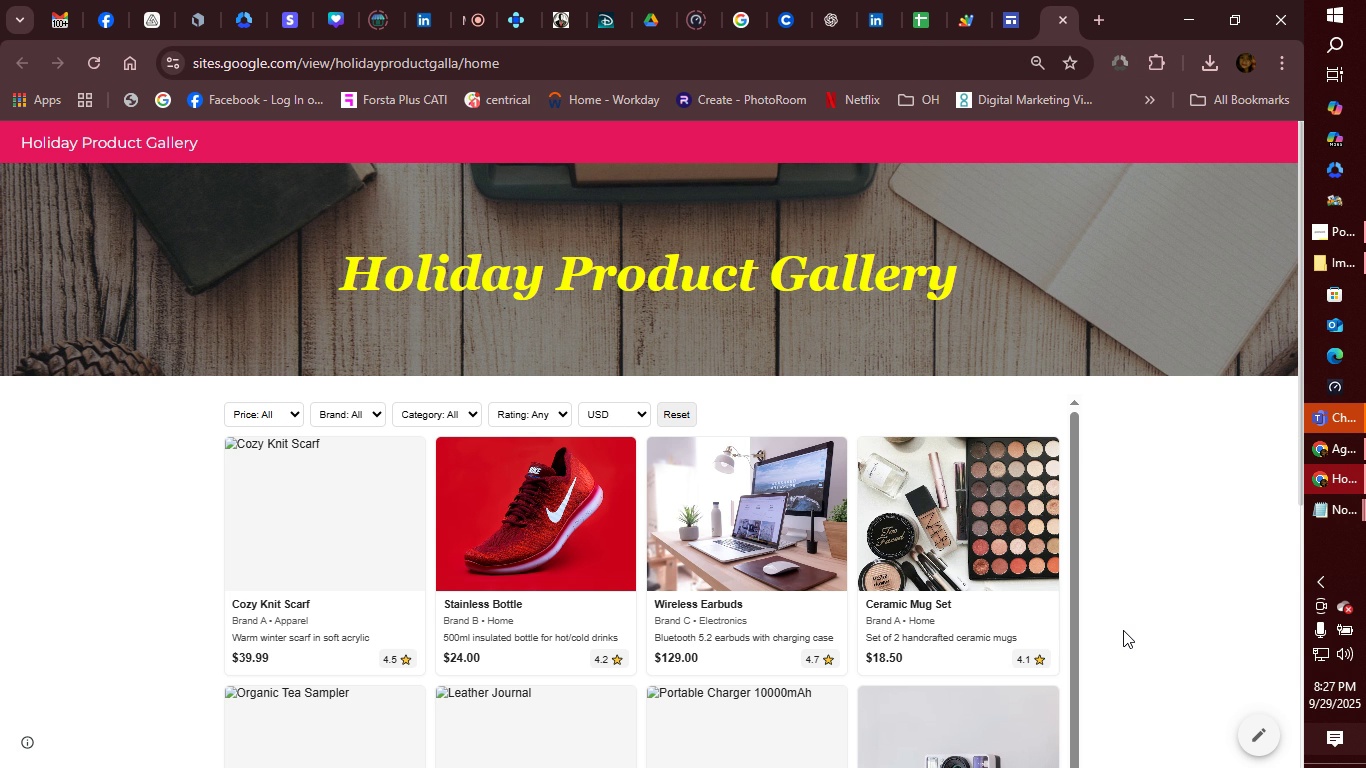 
left_click([1008, 31])
 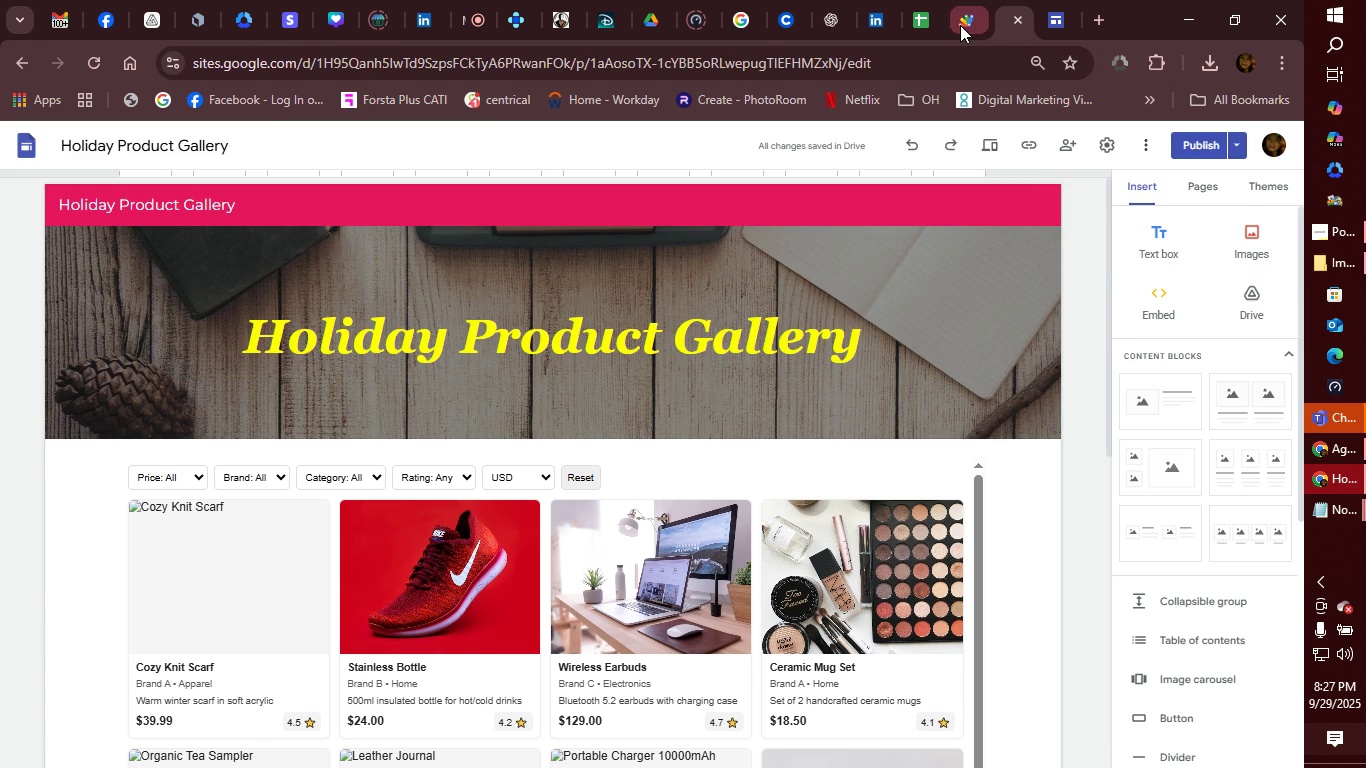 
left_click([960, 25])
 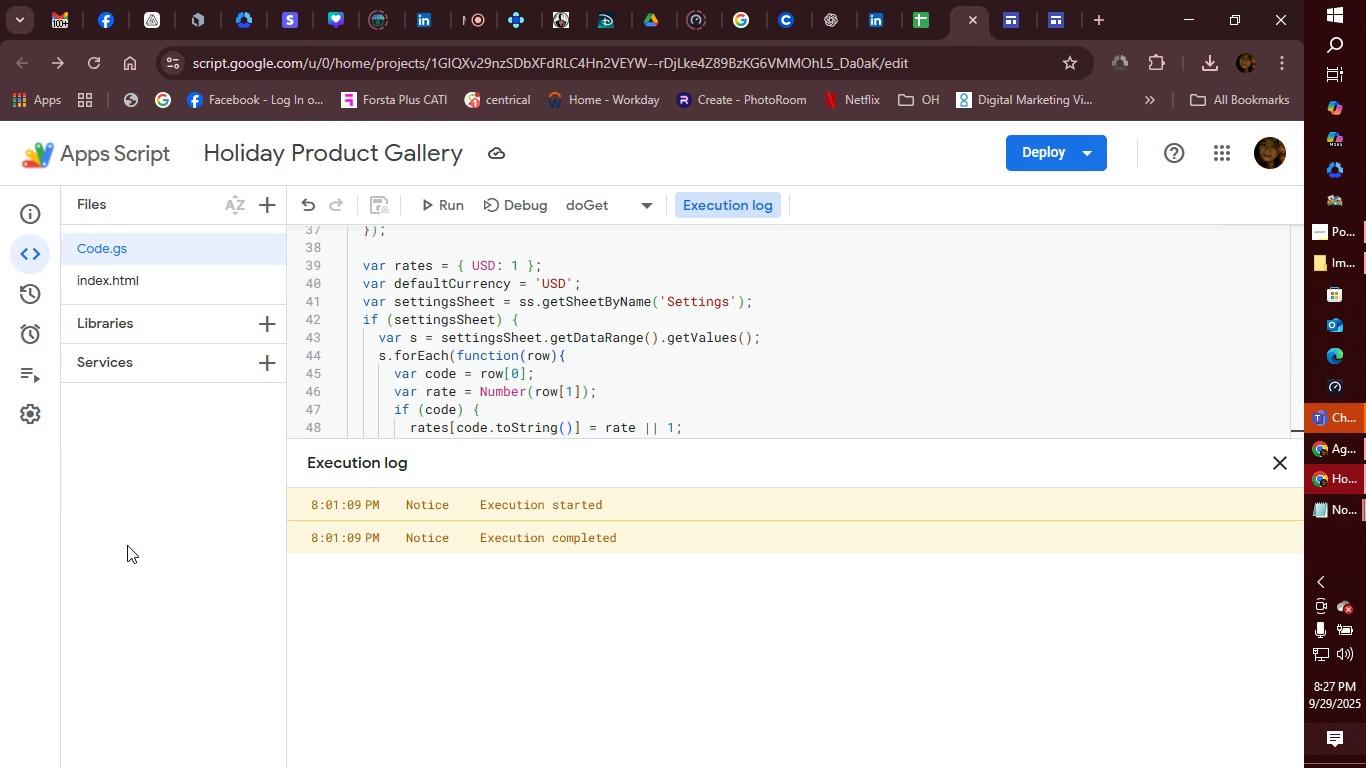 
left_click([127, 545])
 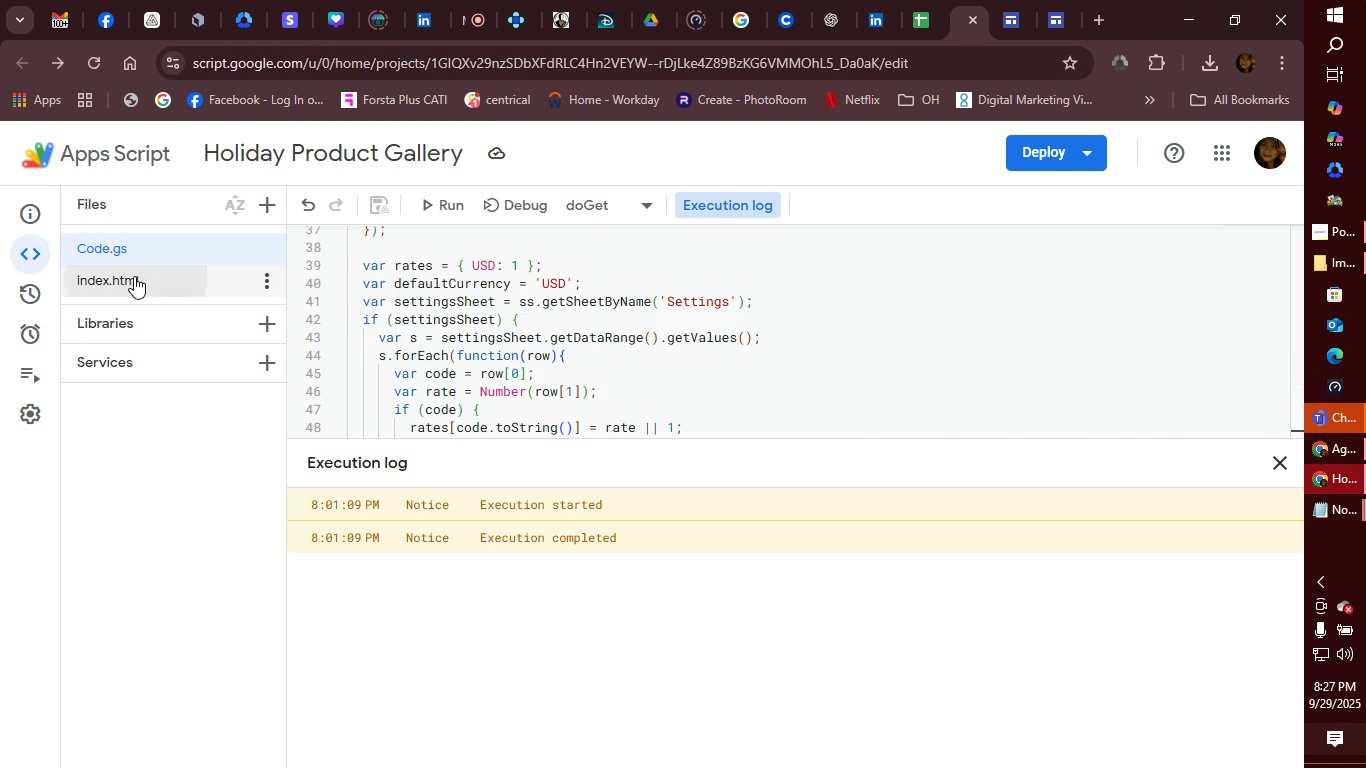 
left_click([134, 276])
 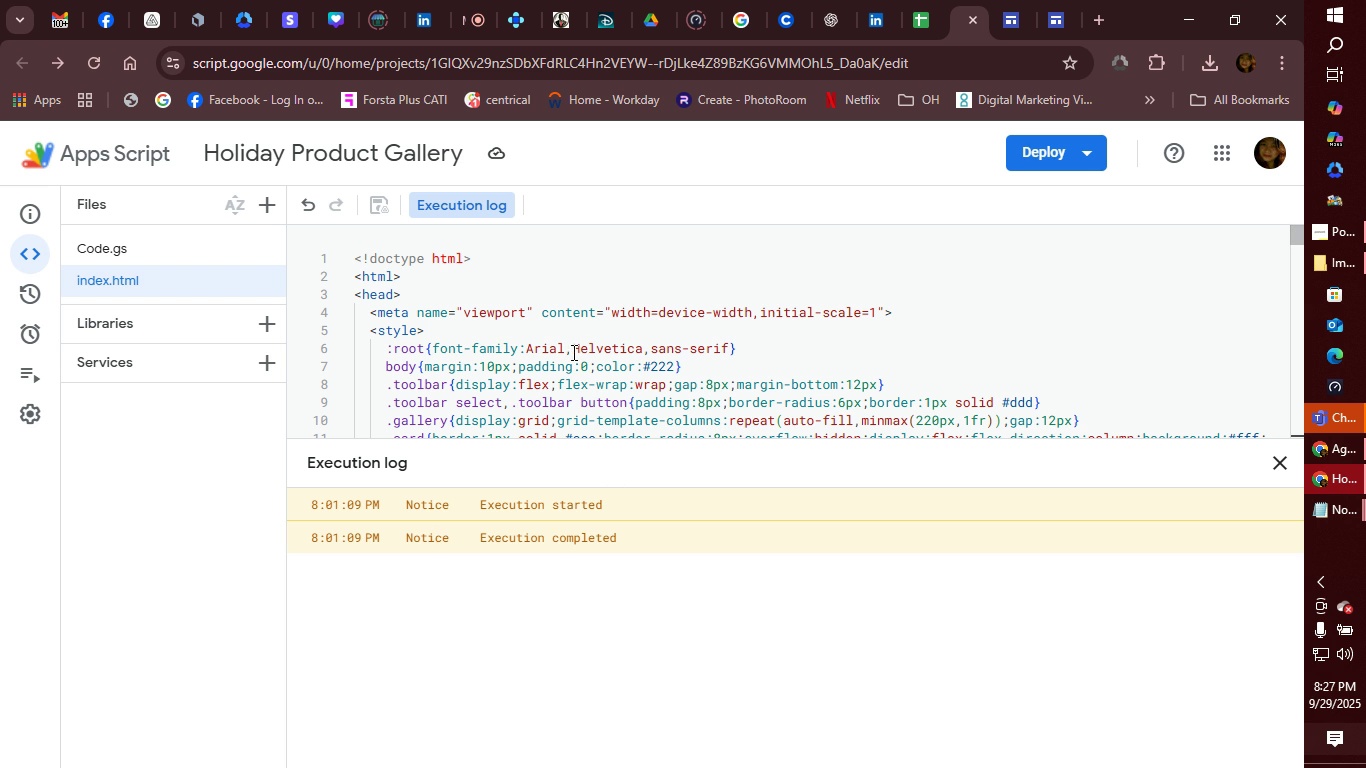 
wait(12.17)
 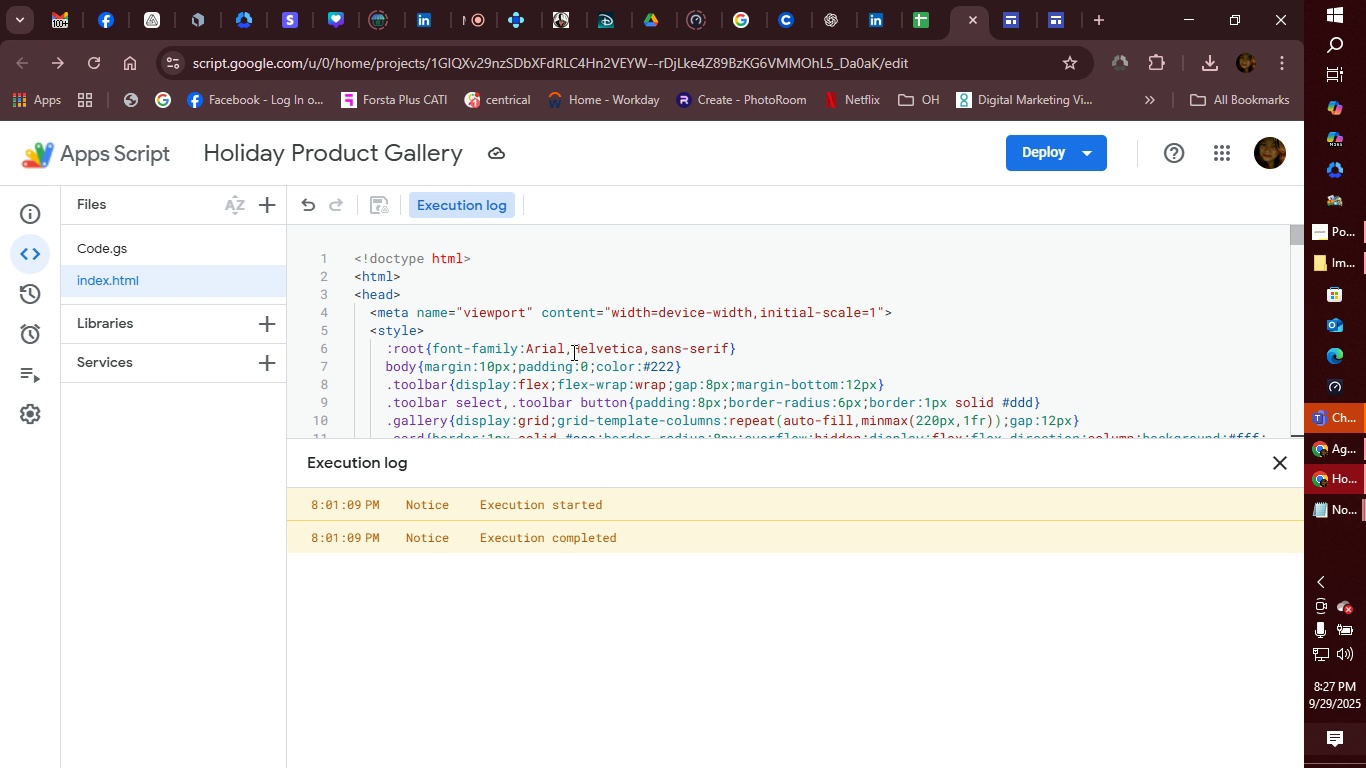 
left_click([920, 17])
 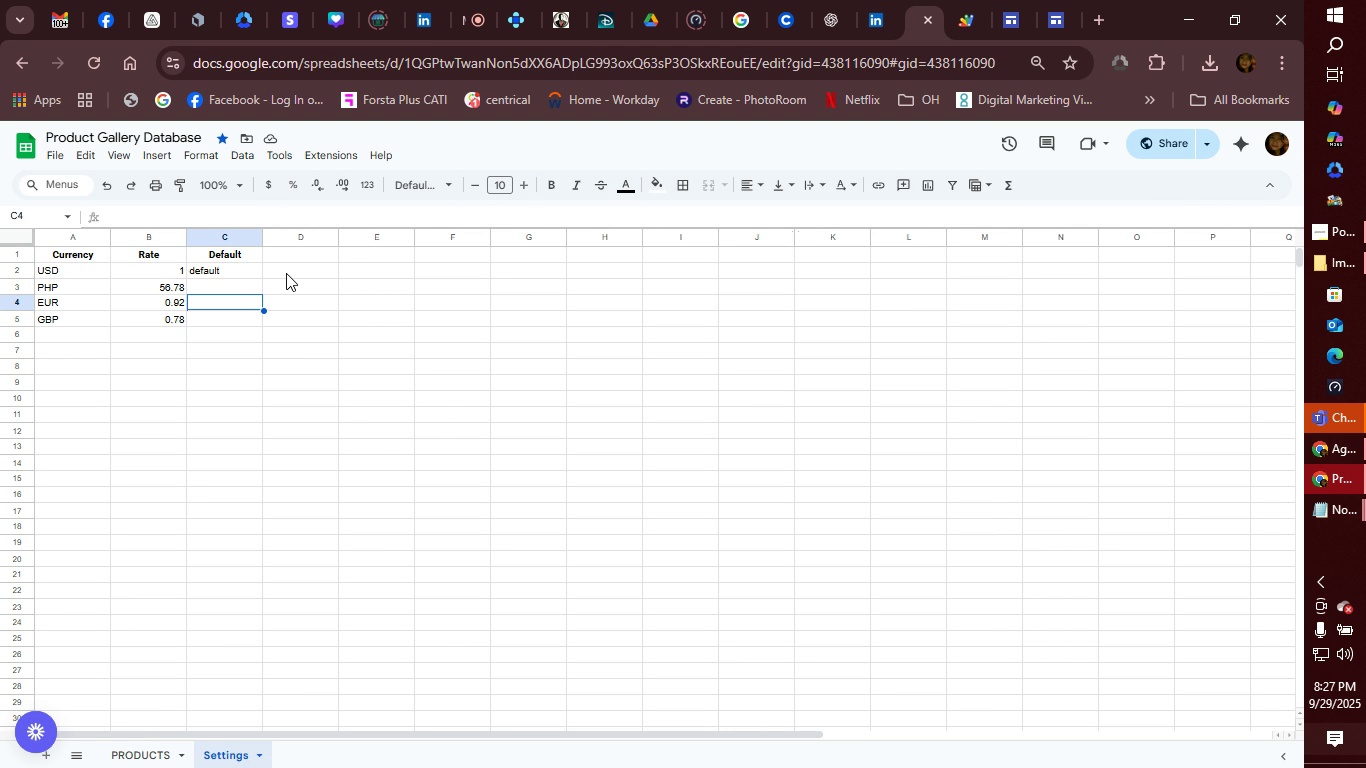 
wait(19.0)
 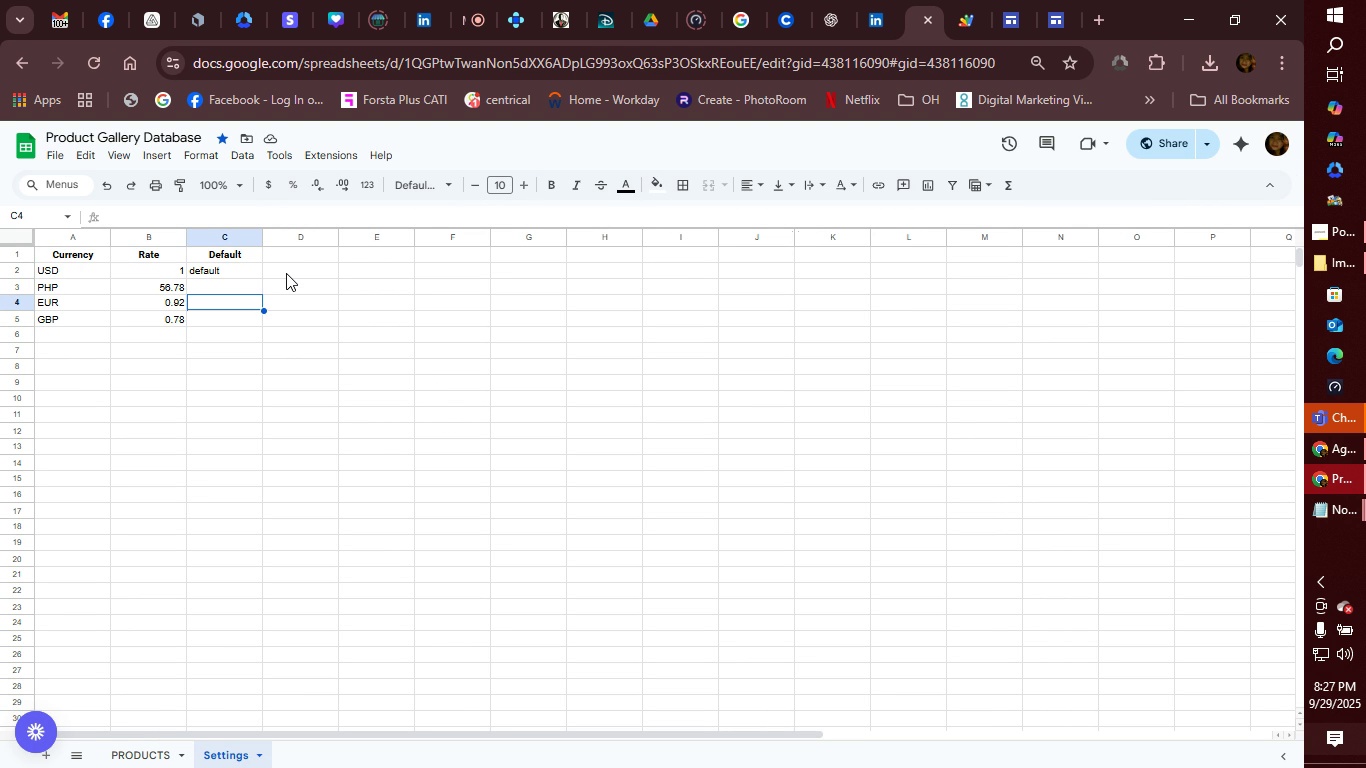 
left_click([1103, 25])
 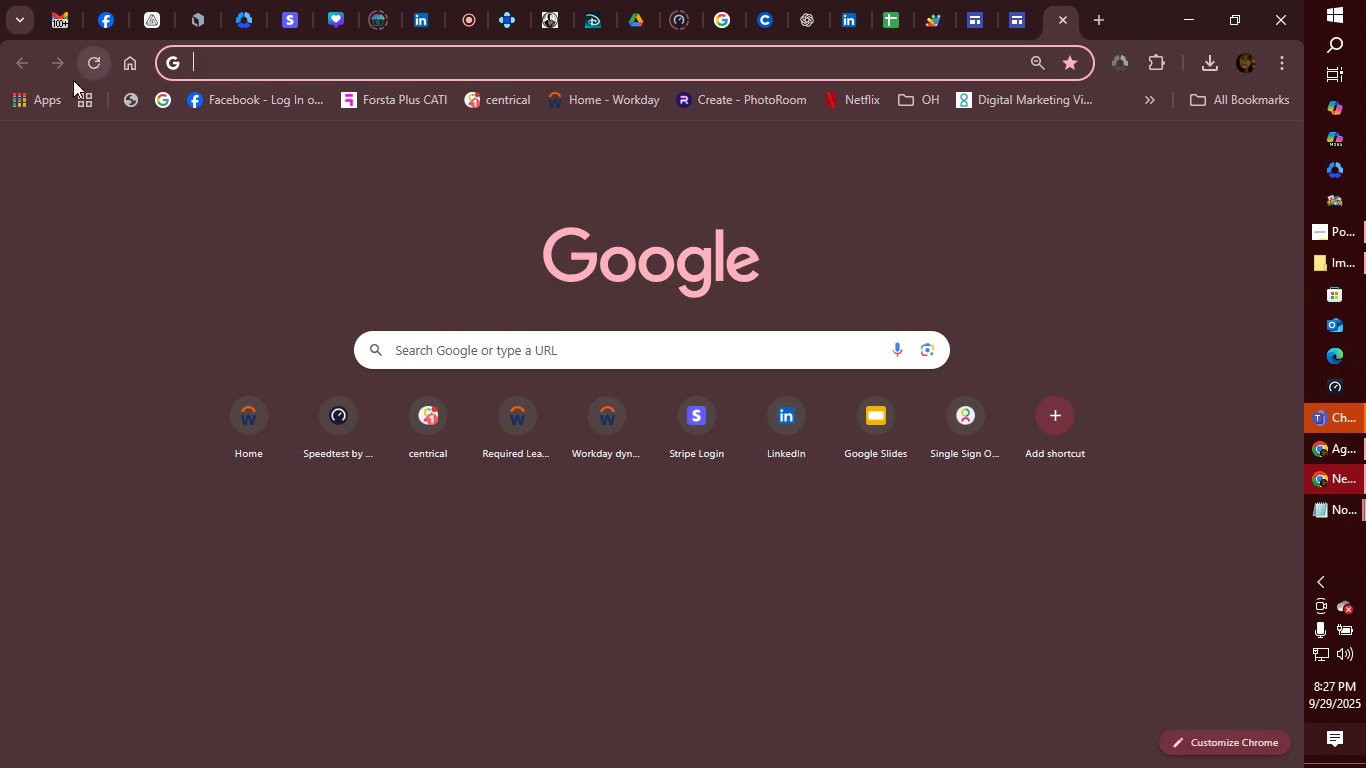 
left_click([44, 94])
 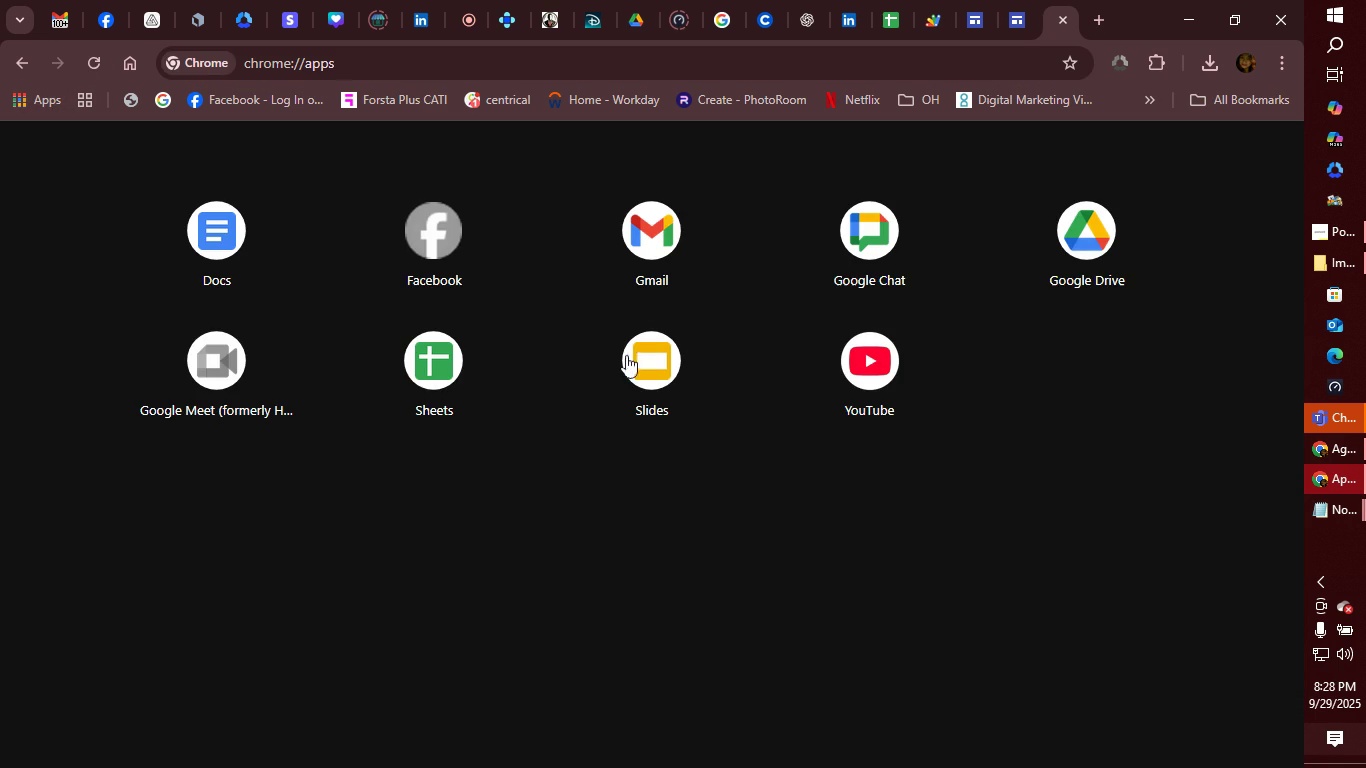 
left_click([240, 238])
 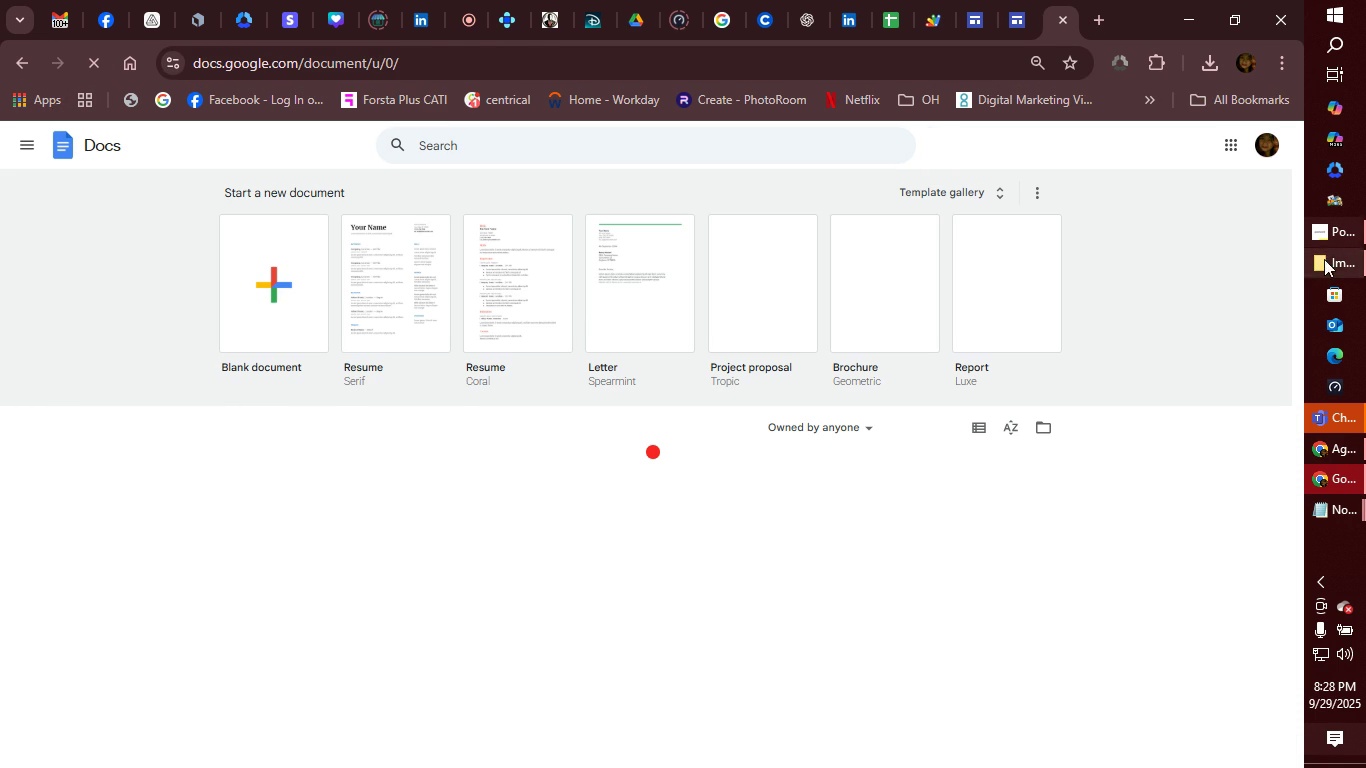 
left_click([263, 286])
 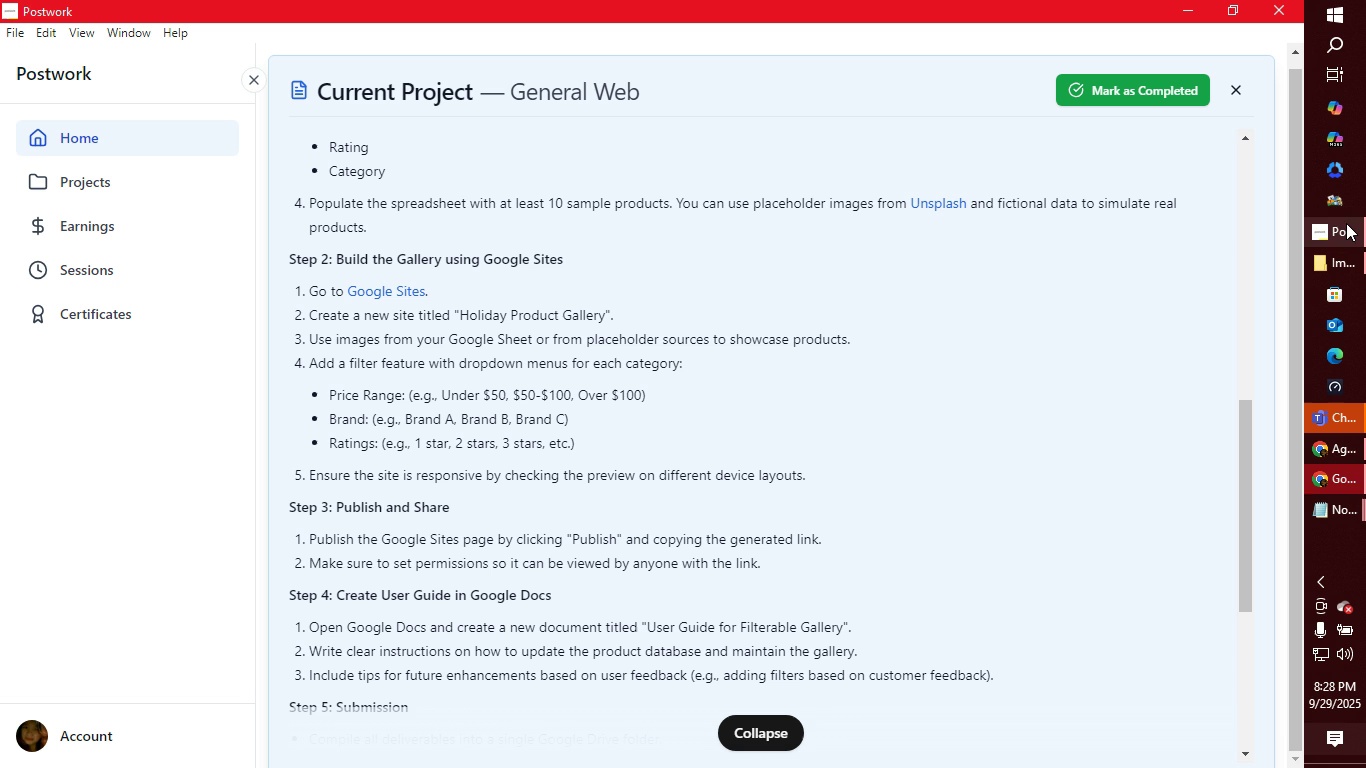 
left_click([1346, 223])